 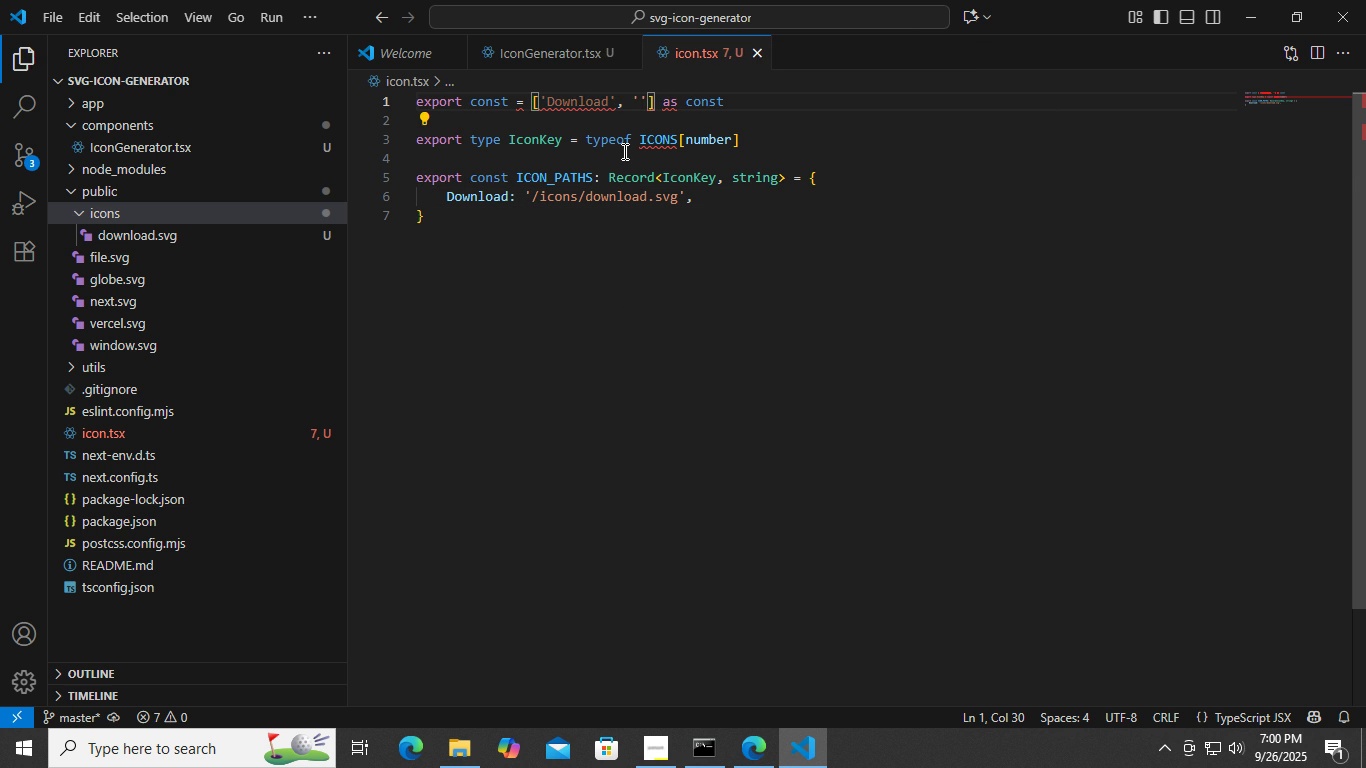 
left_click([660, 291])
 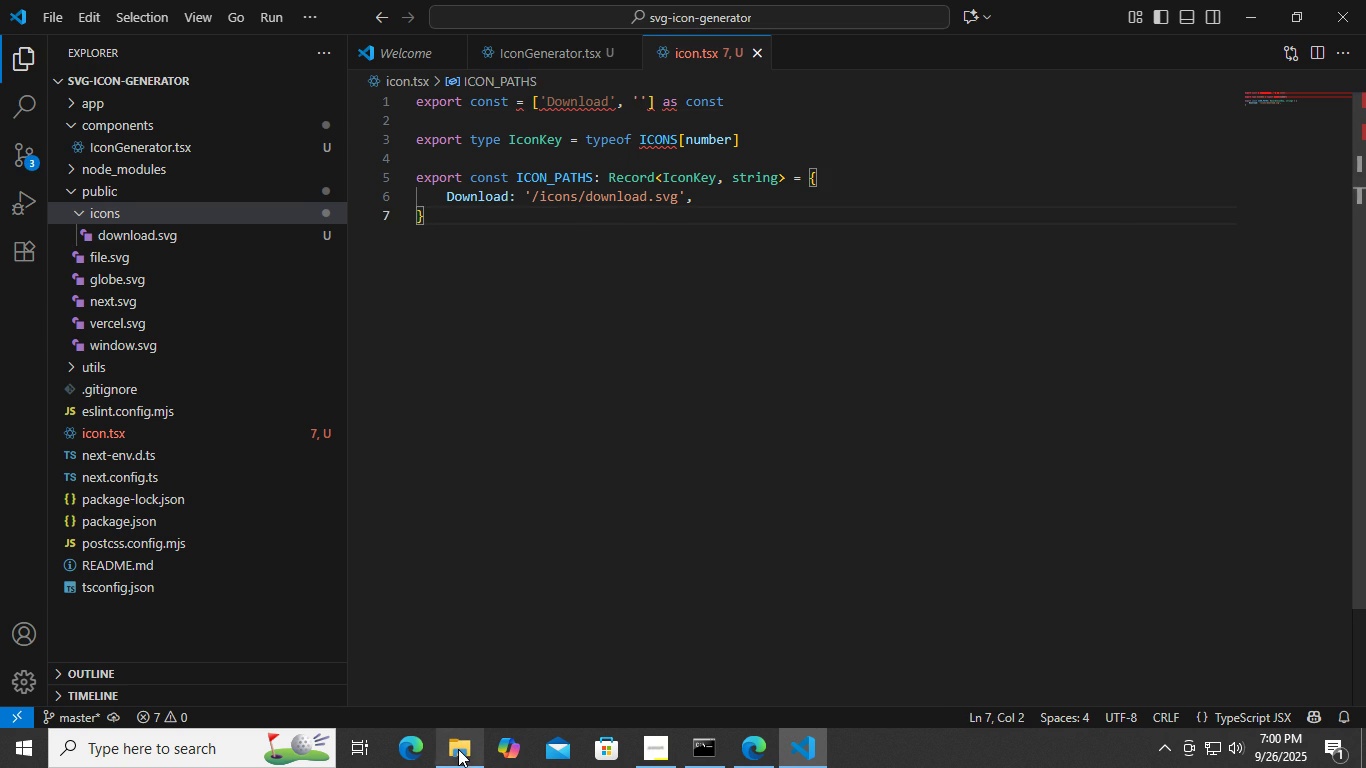 
left_click([458, 749])
 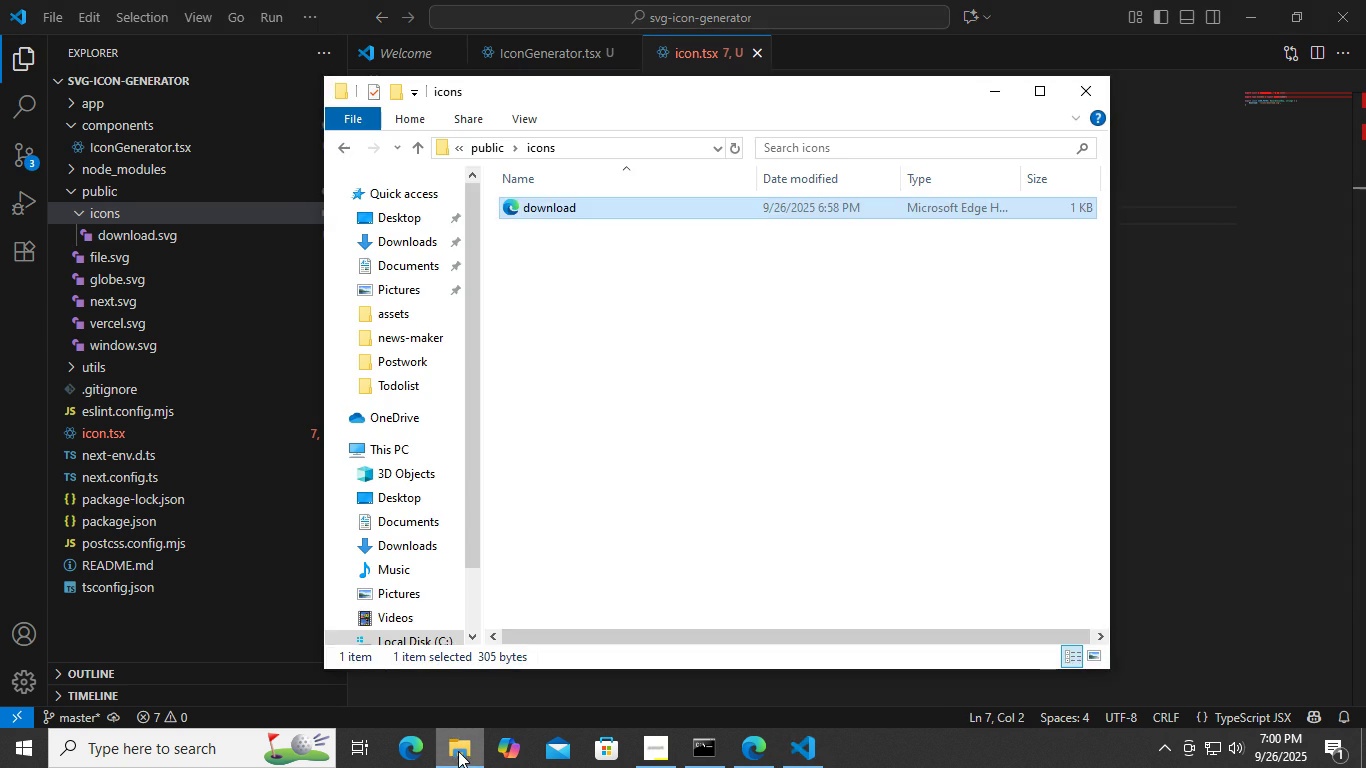 
left_click([458, 751])
 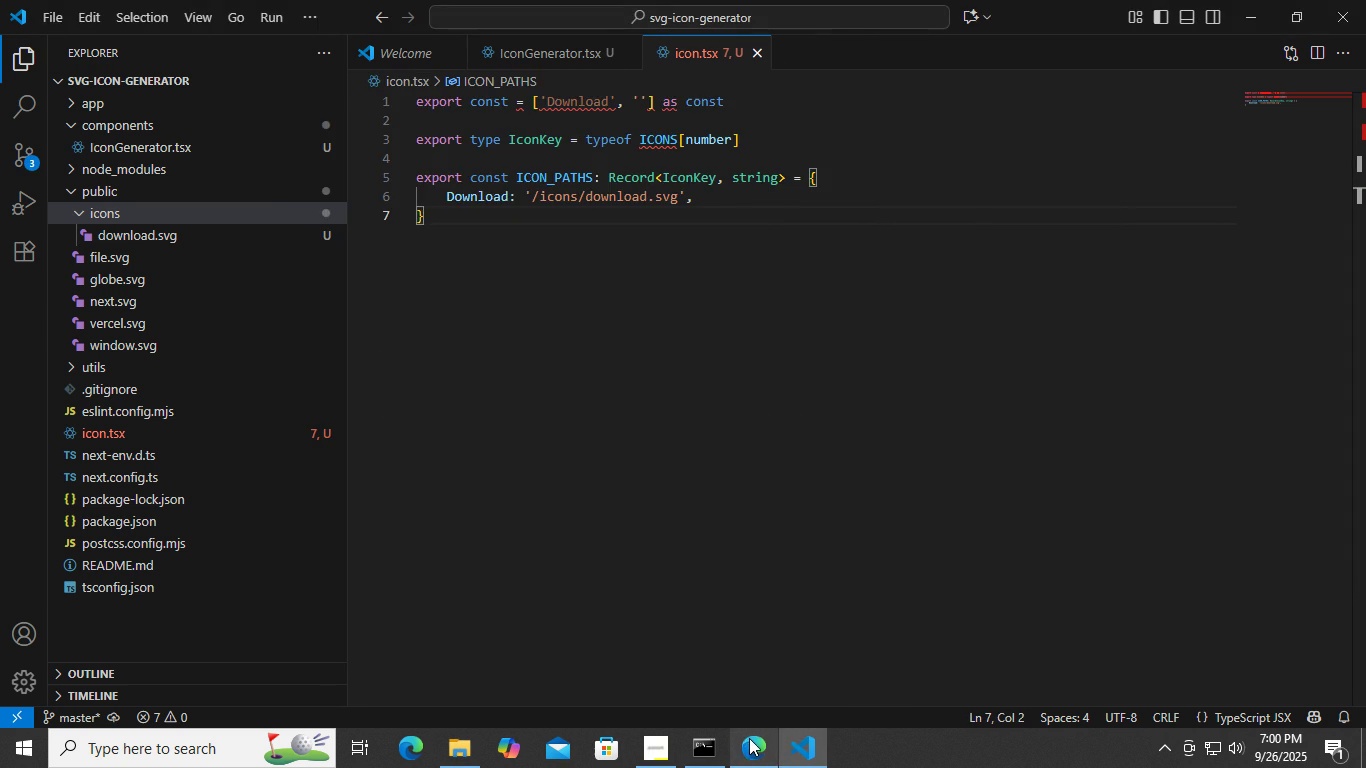 
left_click([749, 740])
 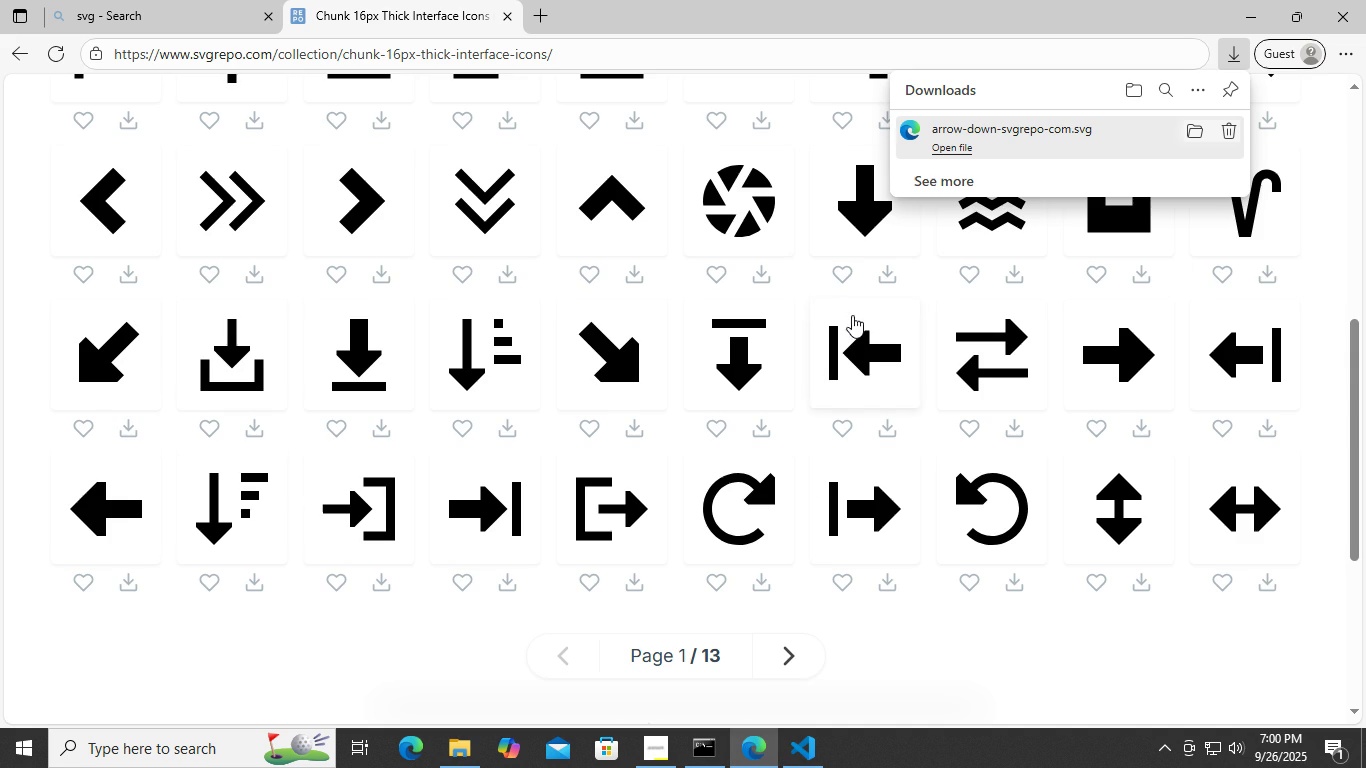 
scroll: coordinate [852, 315], scroll_direction: down, amount: 2.0
 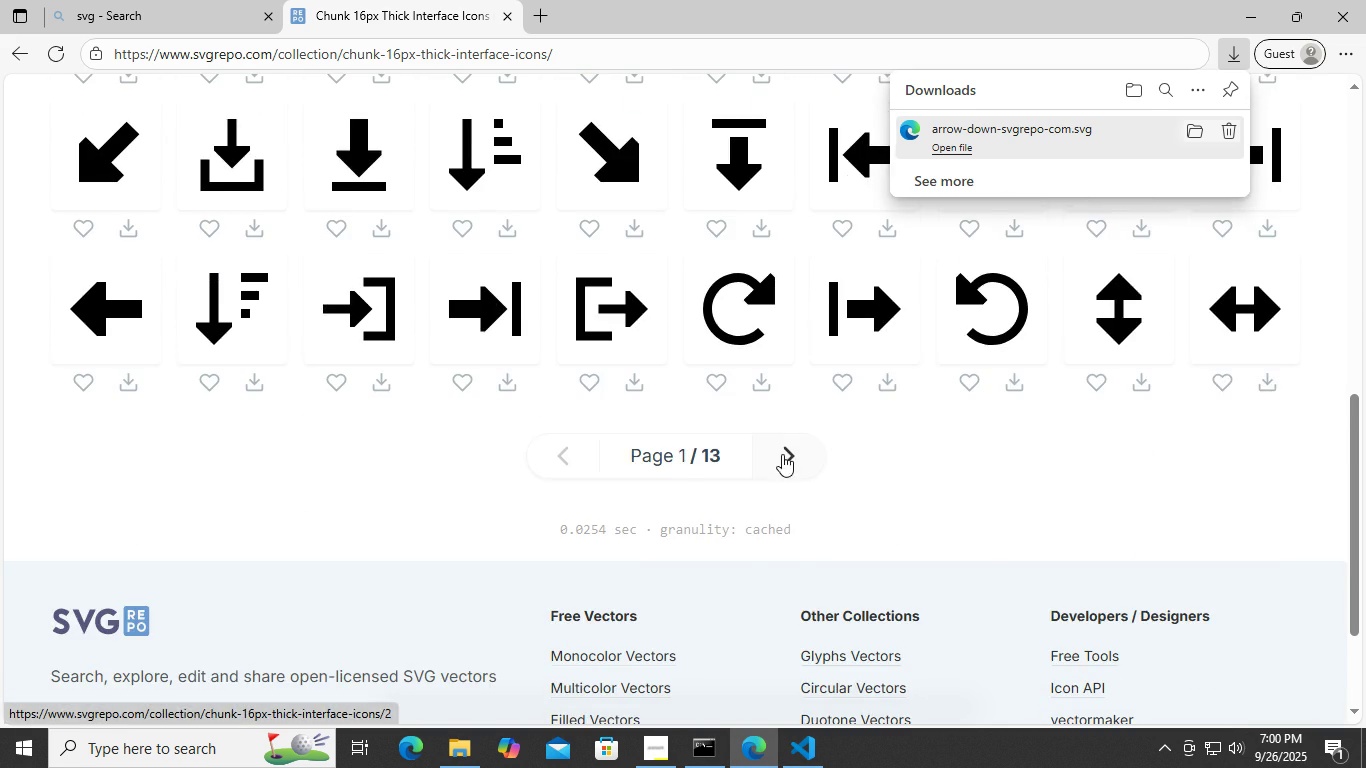 
left_click([782, 454])
 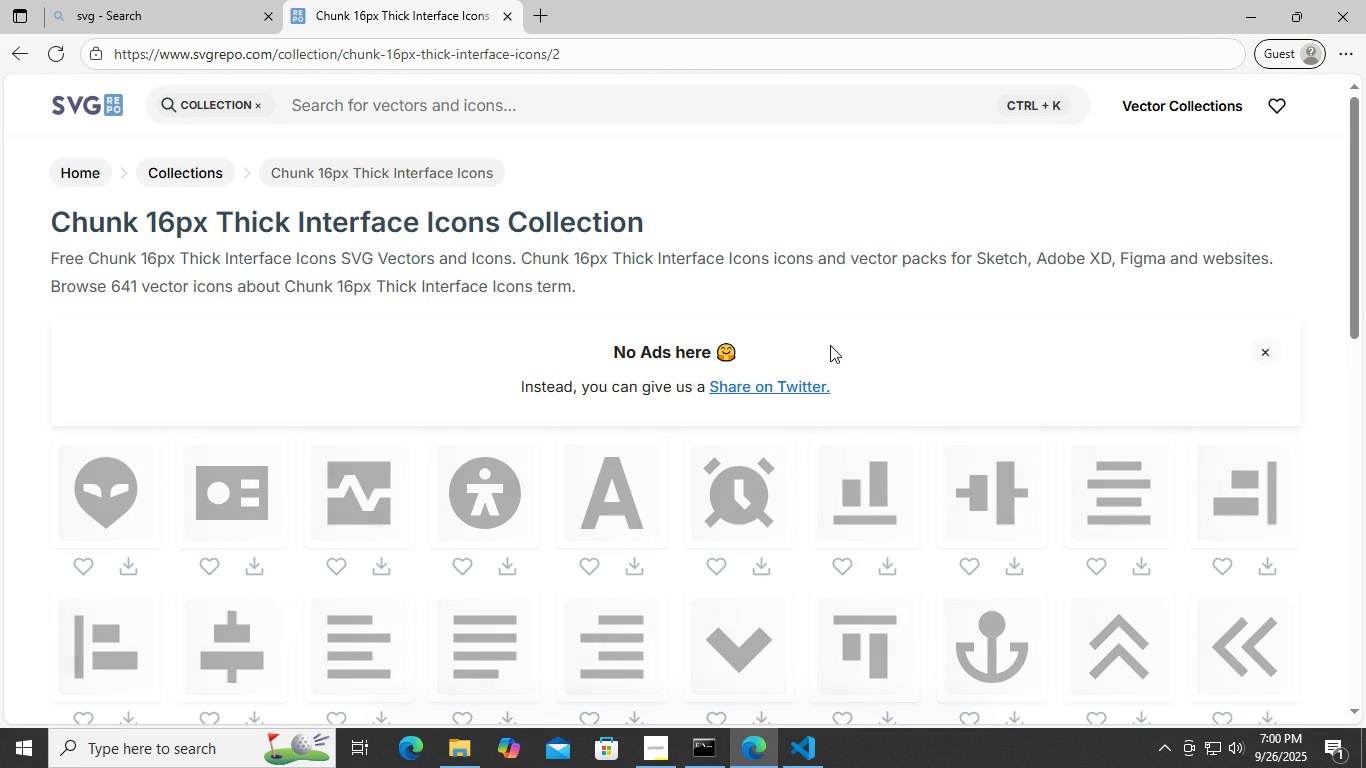 
scroll: coordinate [825, 350], scroll_direction: down, amount: 9.0
 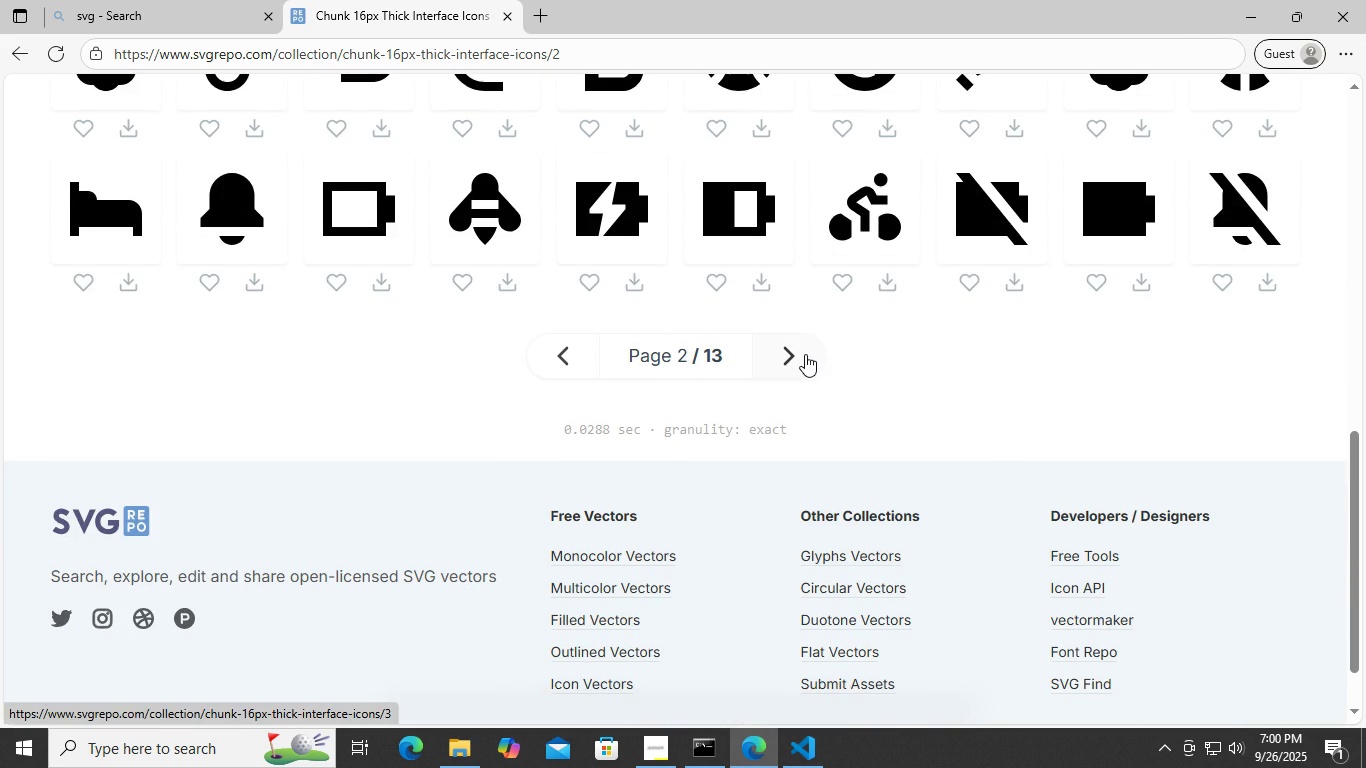 
left_click([805, 354])
 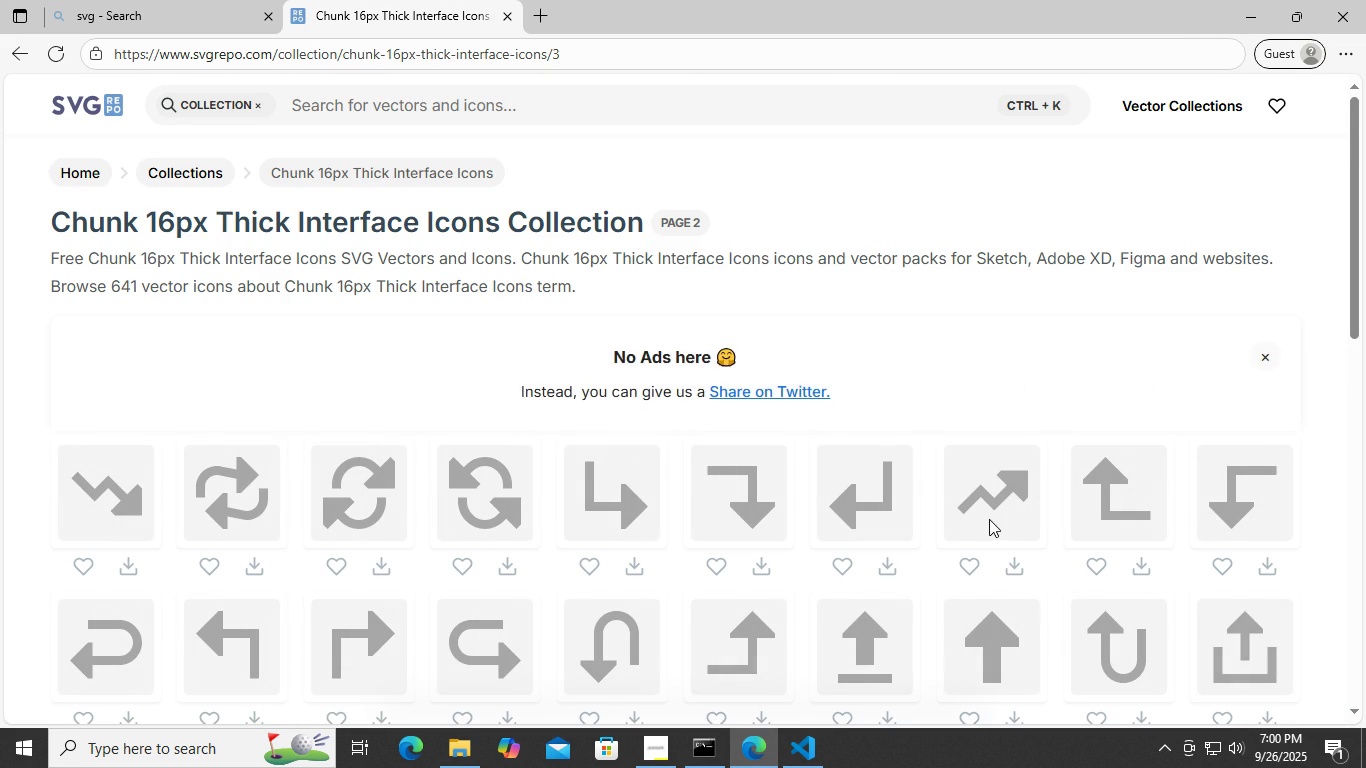 
scroll: coordinate [968, 339], scroll_direction: down, amount: 7.0
 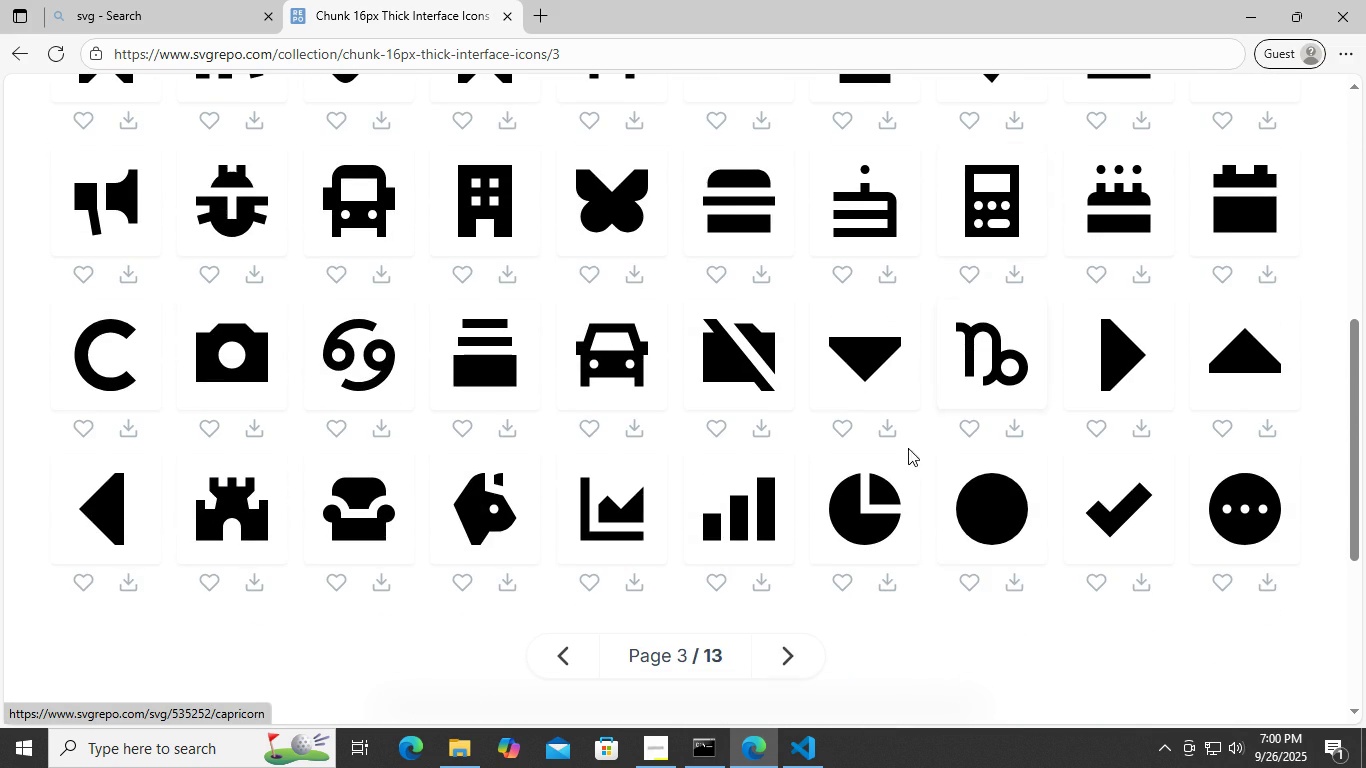 
scroll: coordinate [891, 496], scroll_direction: up, amount: 3.0
 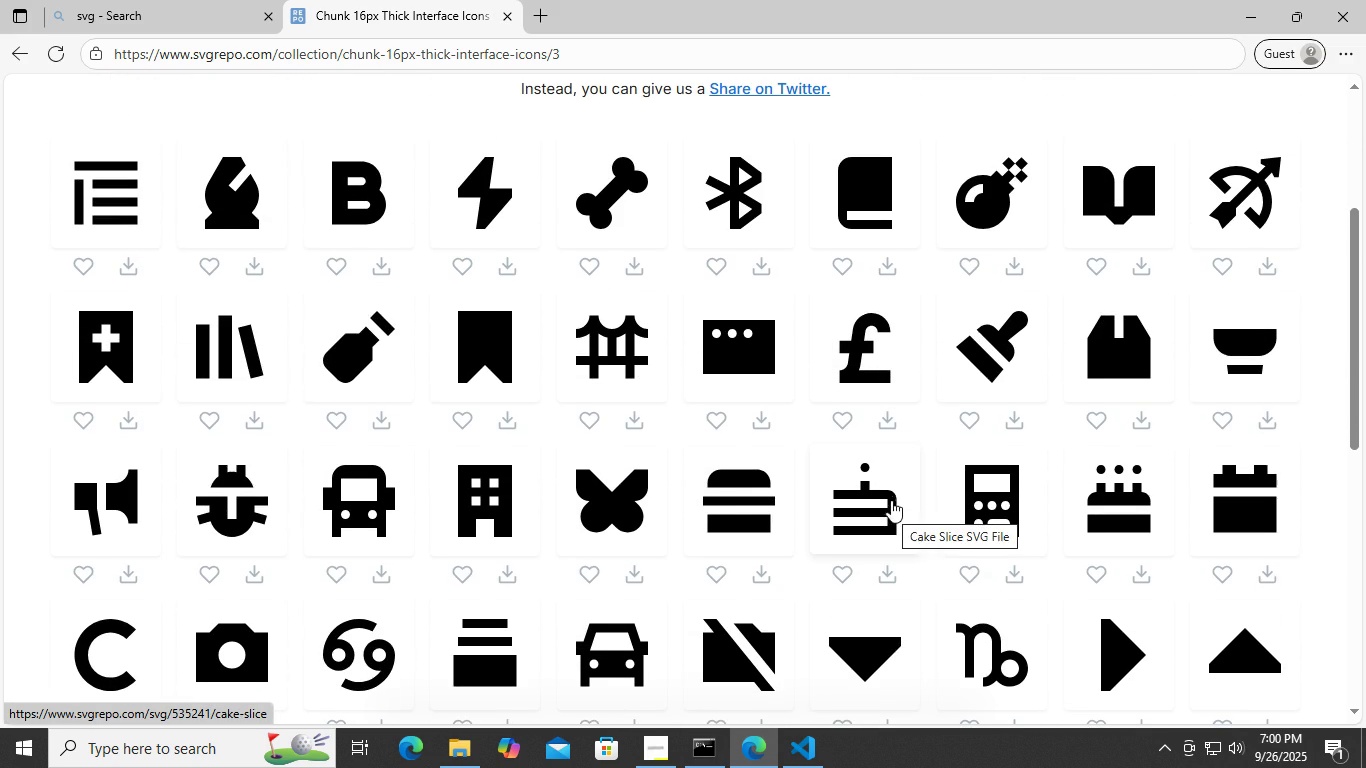 
scroll: coordinate [889, 491], scroll_direction: down, amount: 5.0
 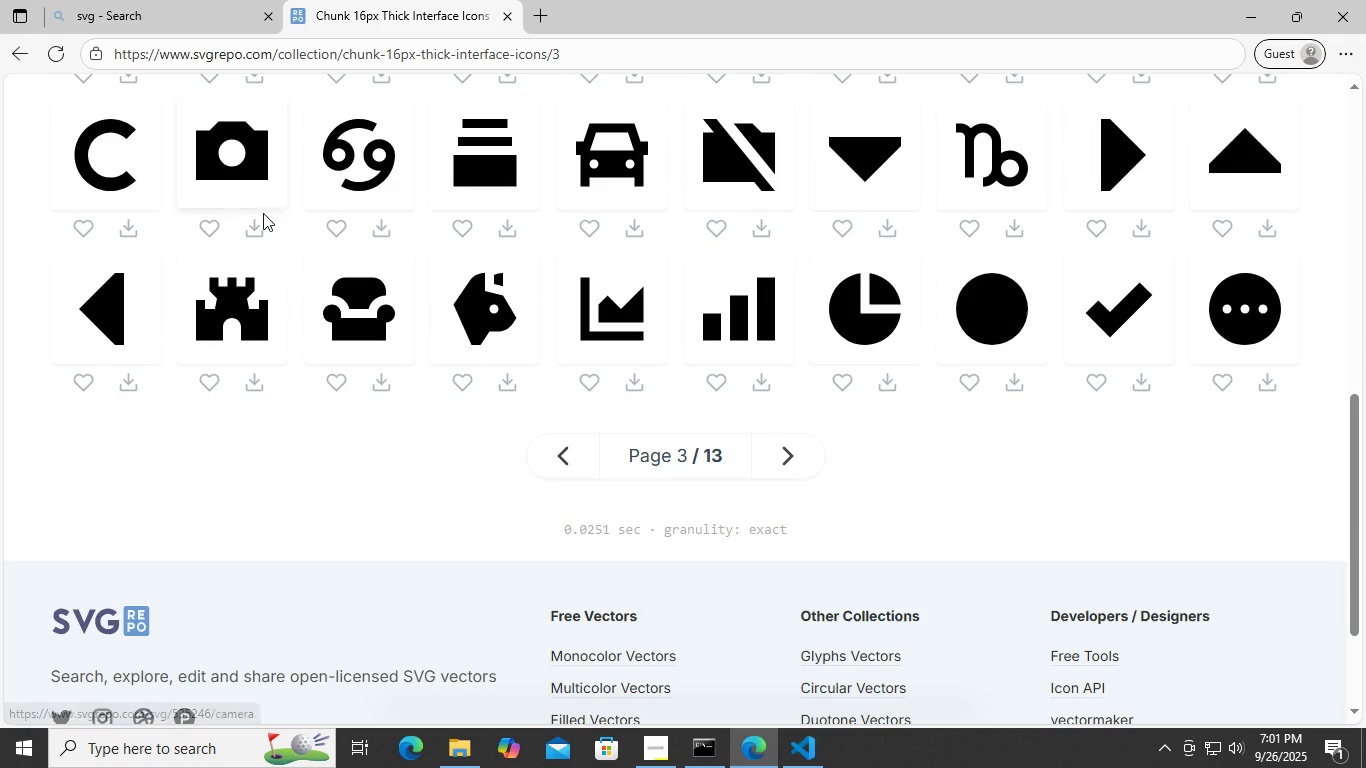 
left_click([260, 226])